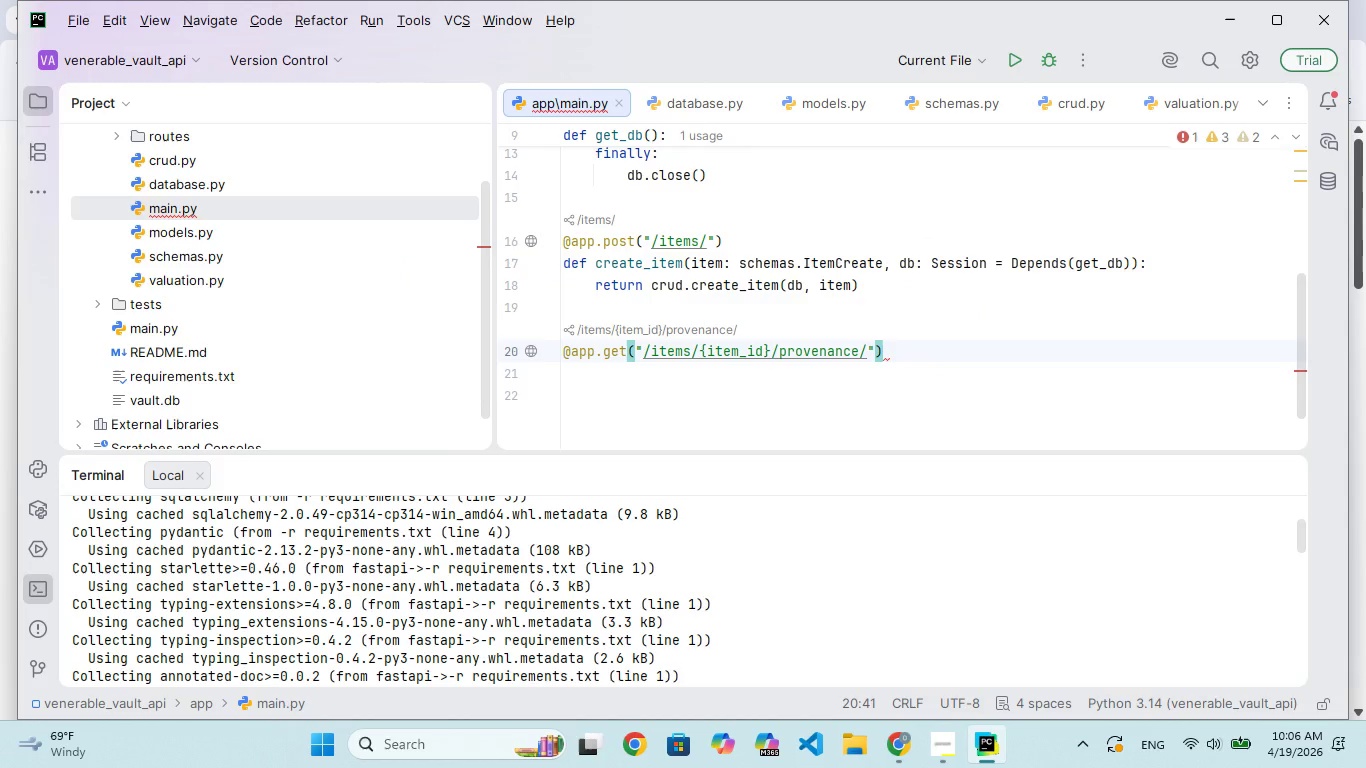 
key(Enter)
 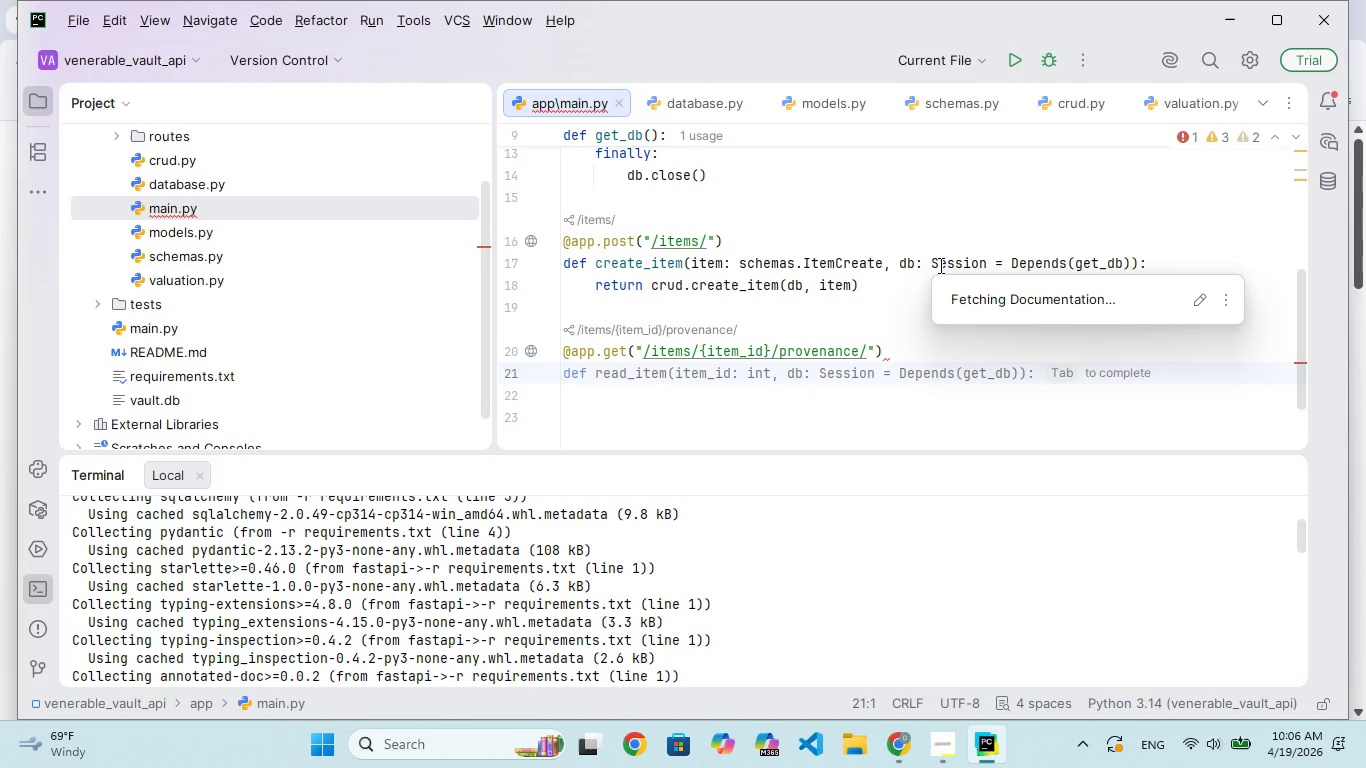 
wait(22.62)
 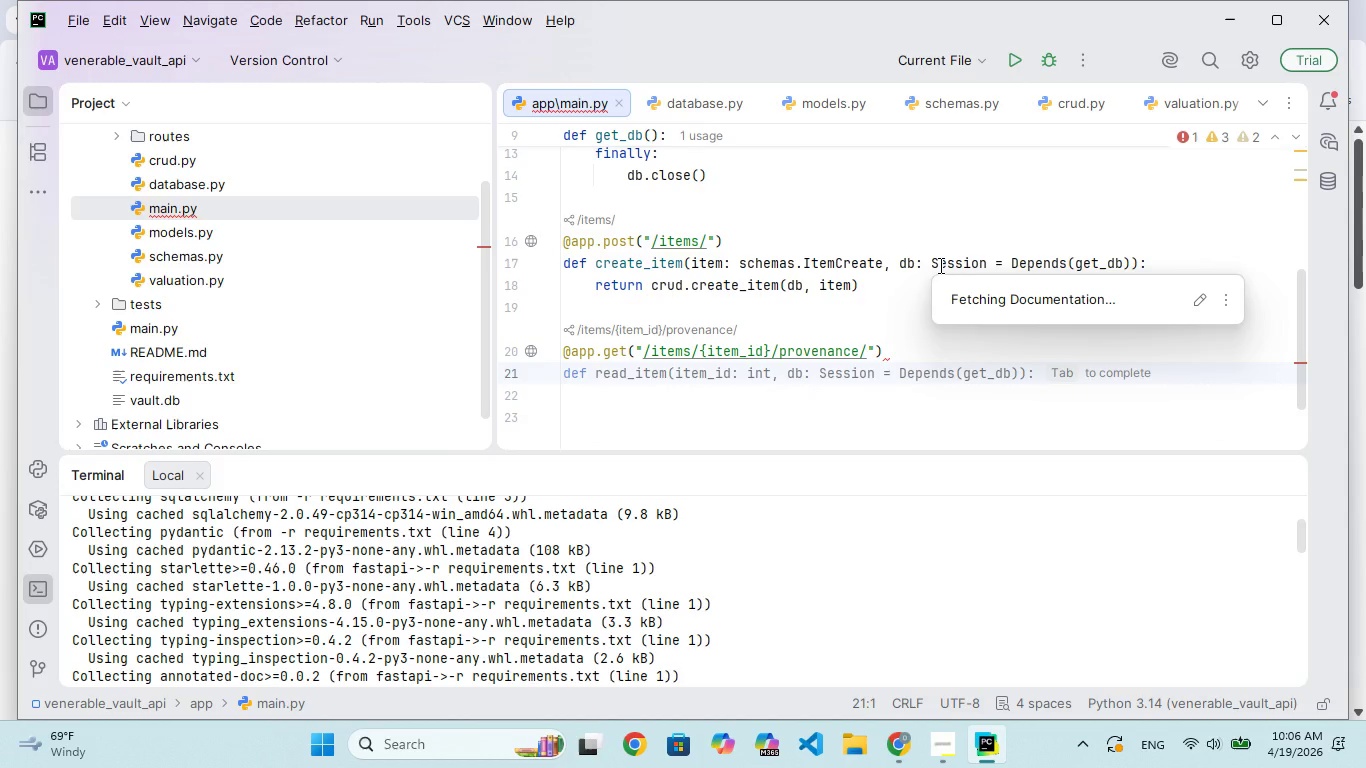 
type(def add+)
key(Backspace)
type(_provenance(tem)
 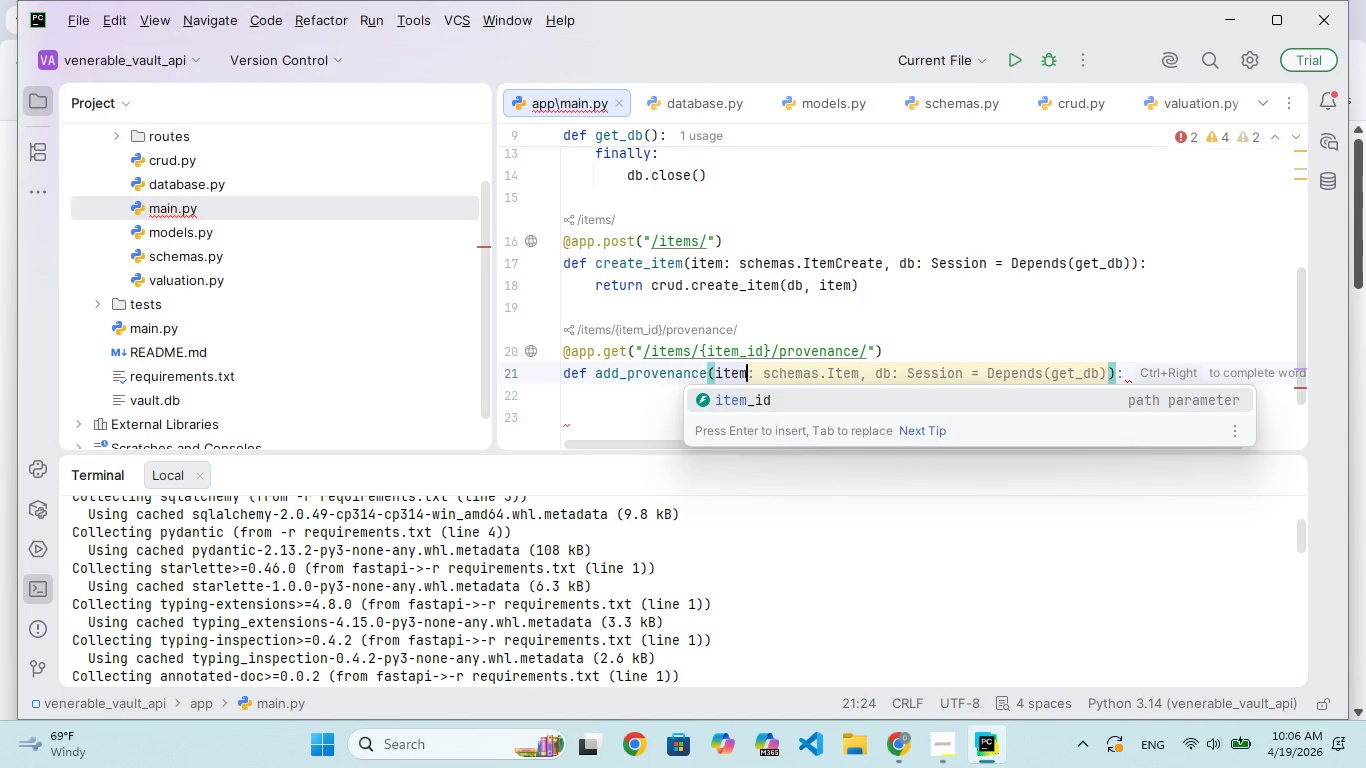 
 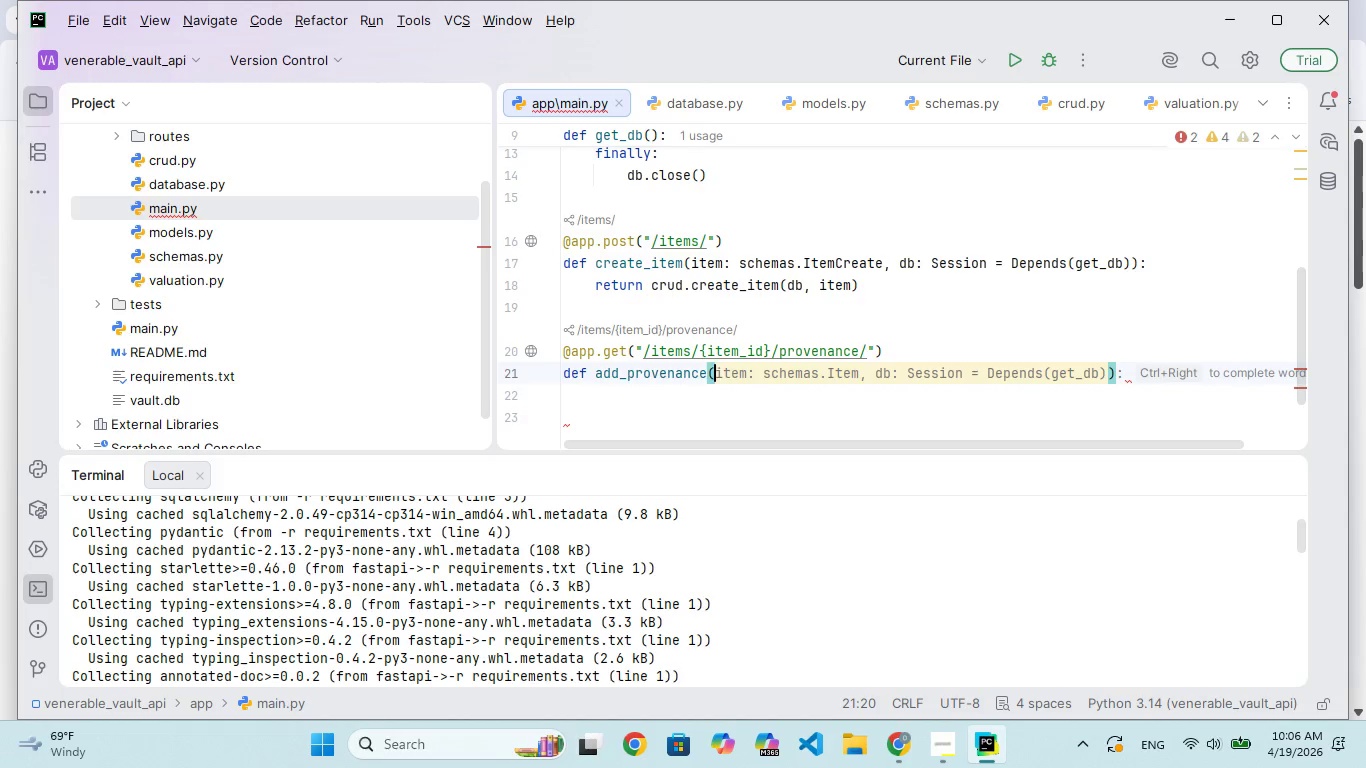 
hold_key(key=I, duration=0.31)
 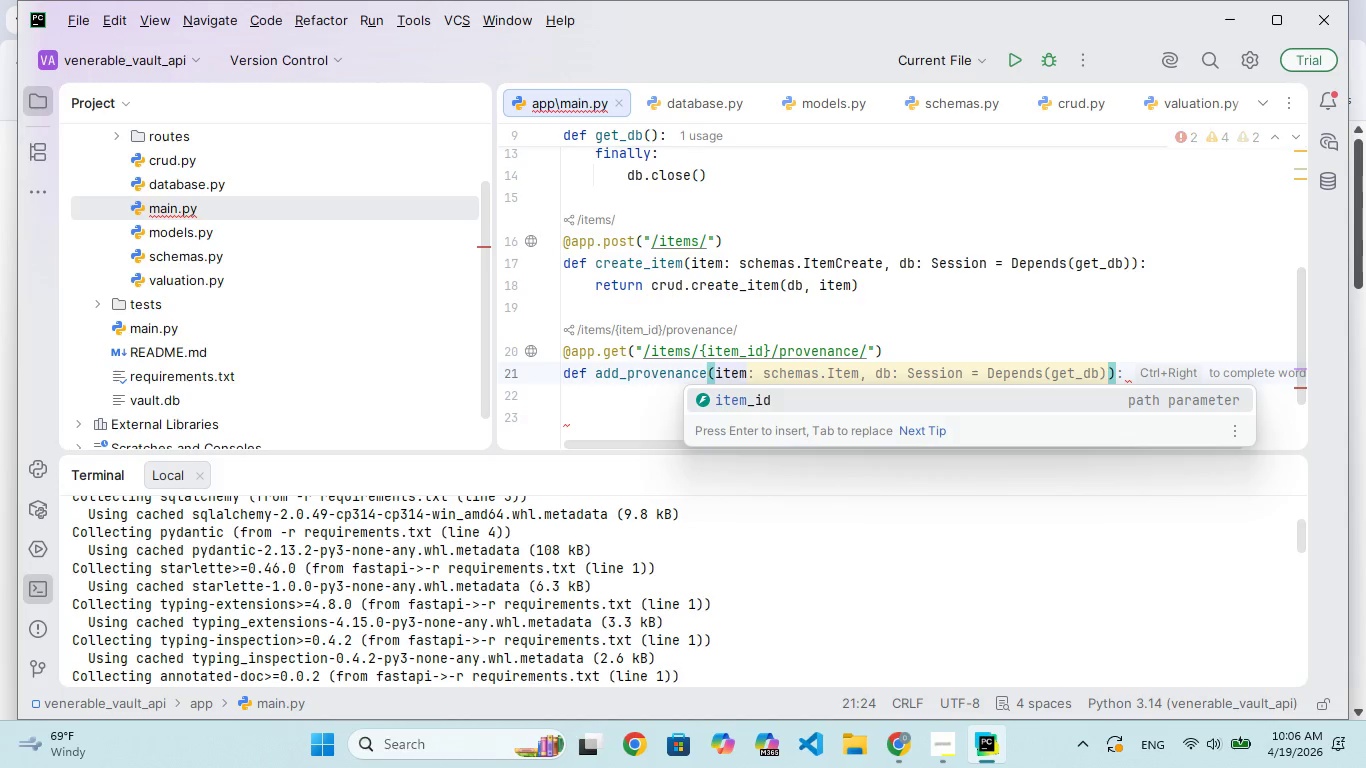 
key(Enter)
 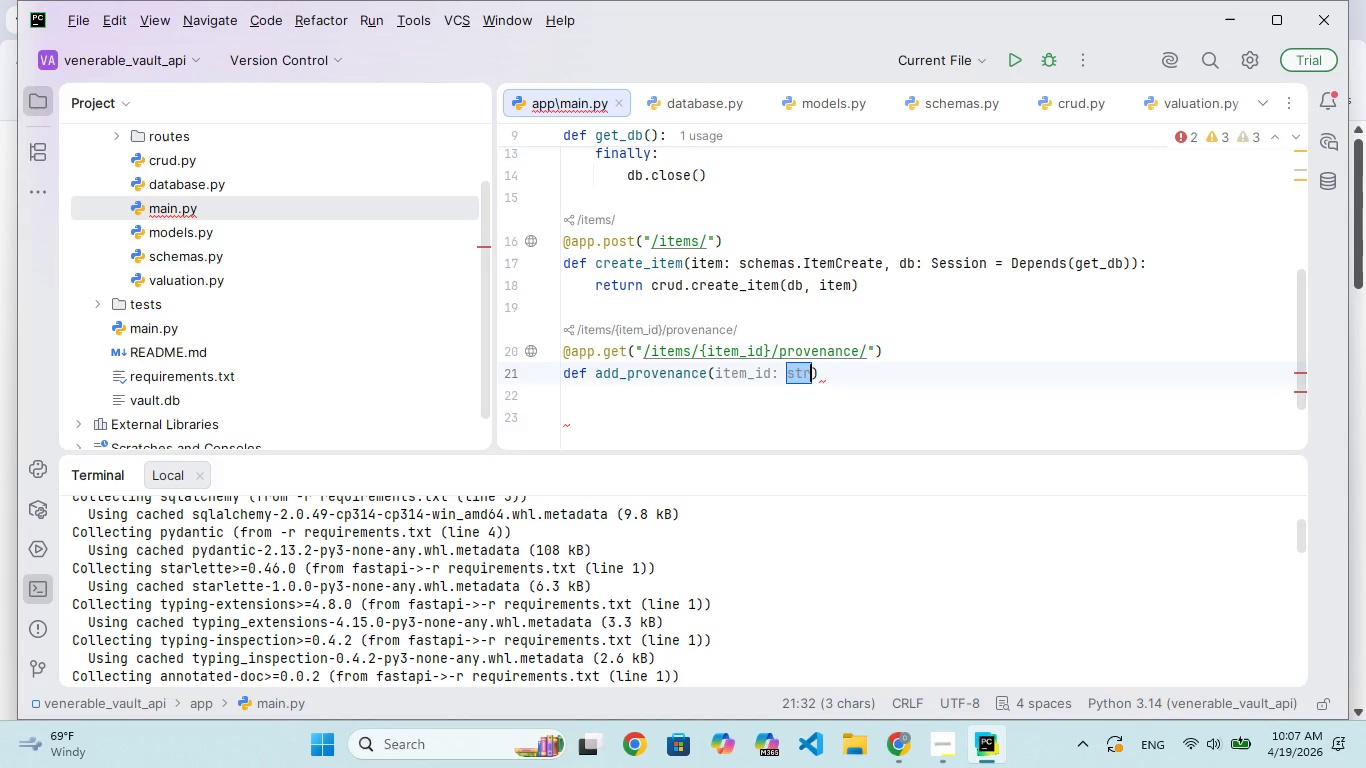 
type(int, )
 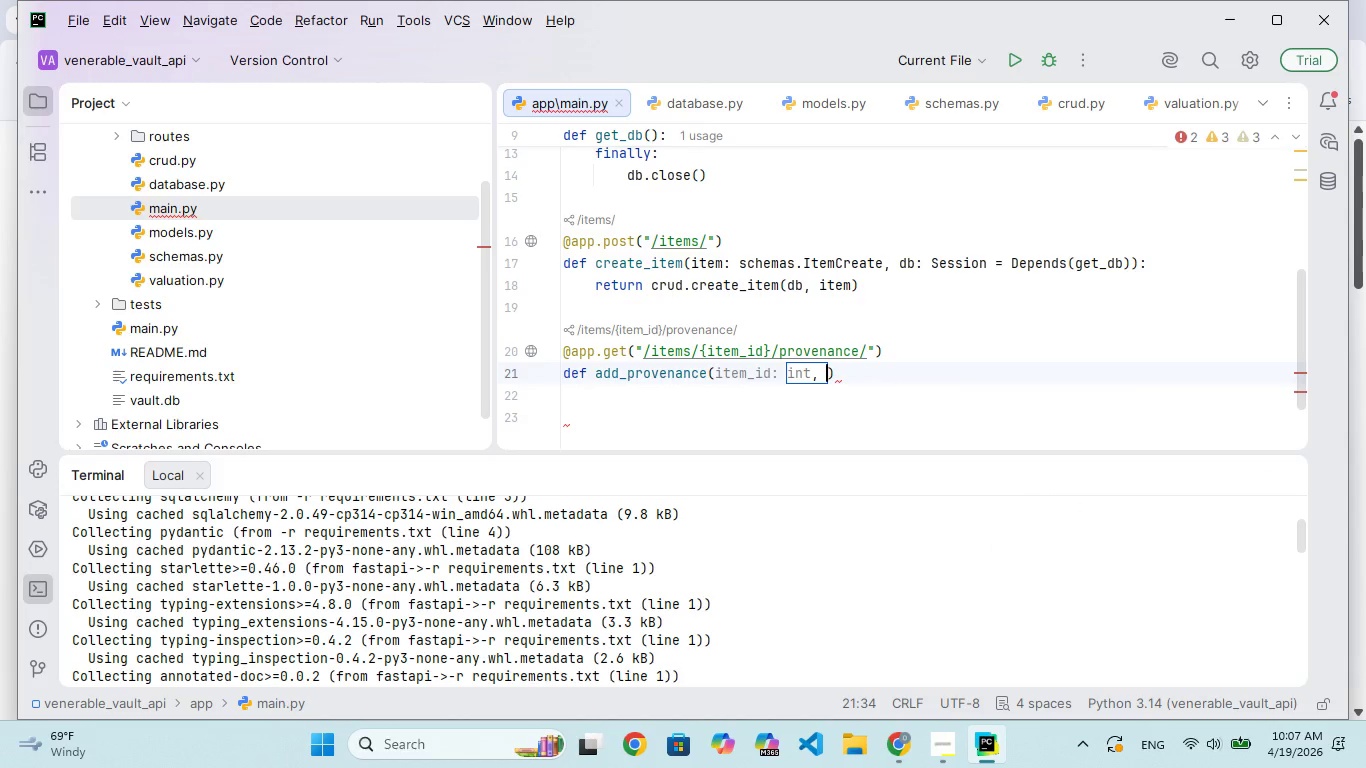 
wait(5.16)
 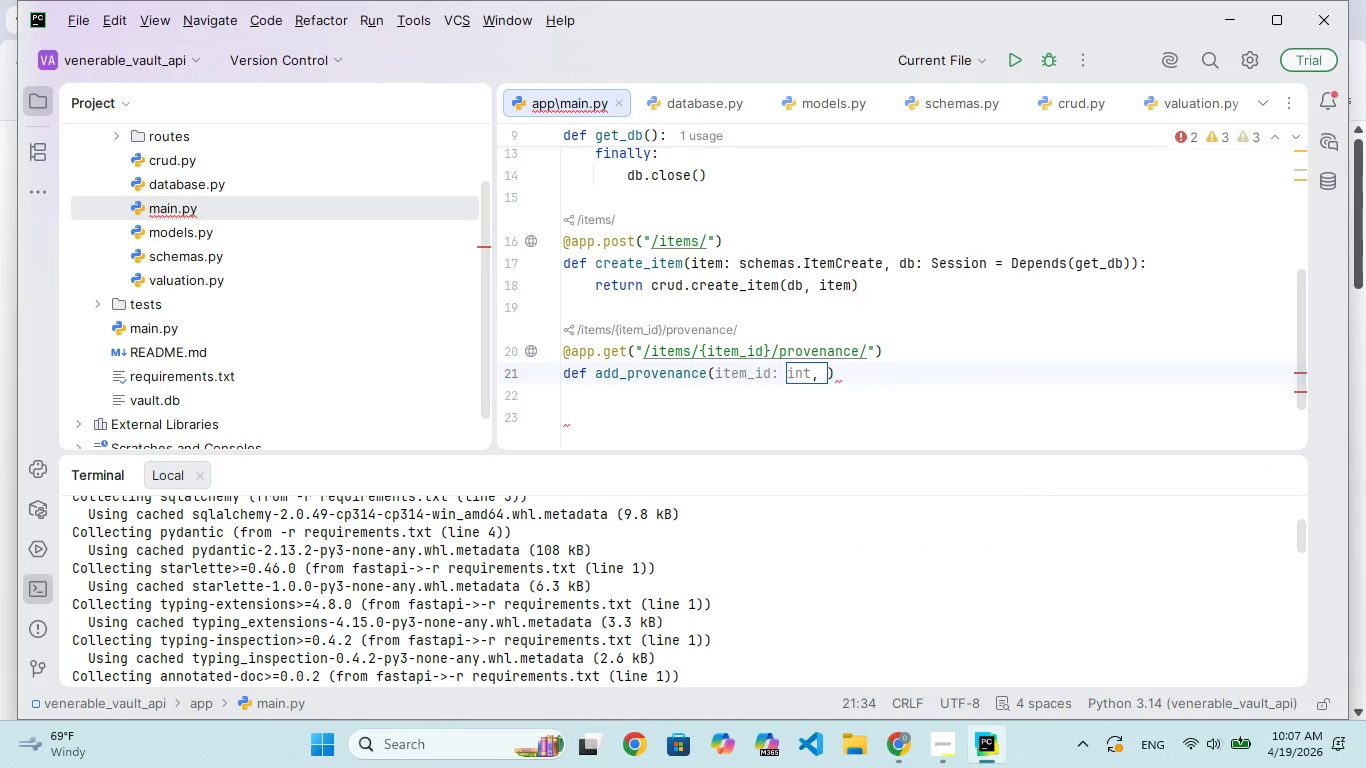 
type(event)
 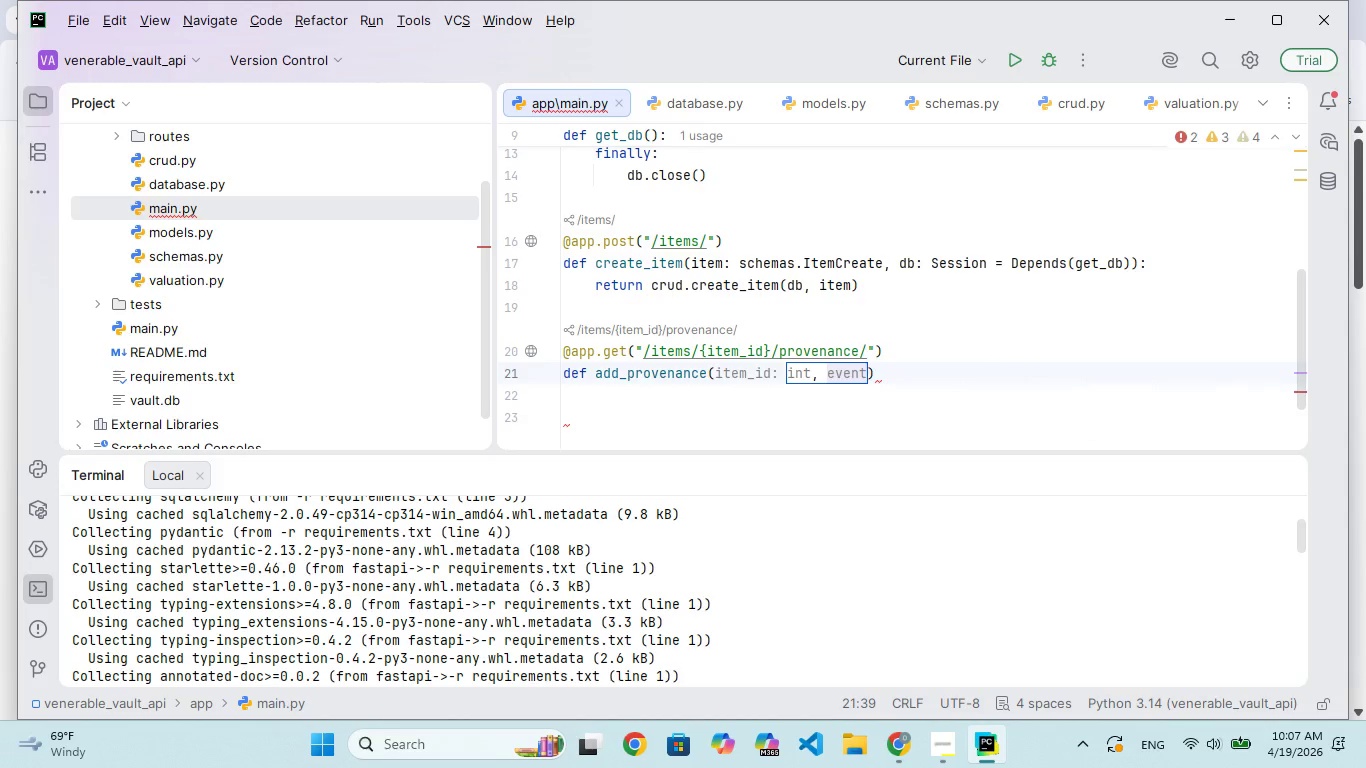 
type(:schrmas)
 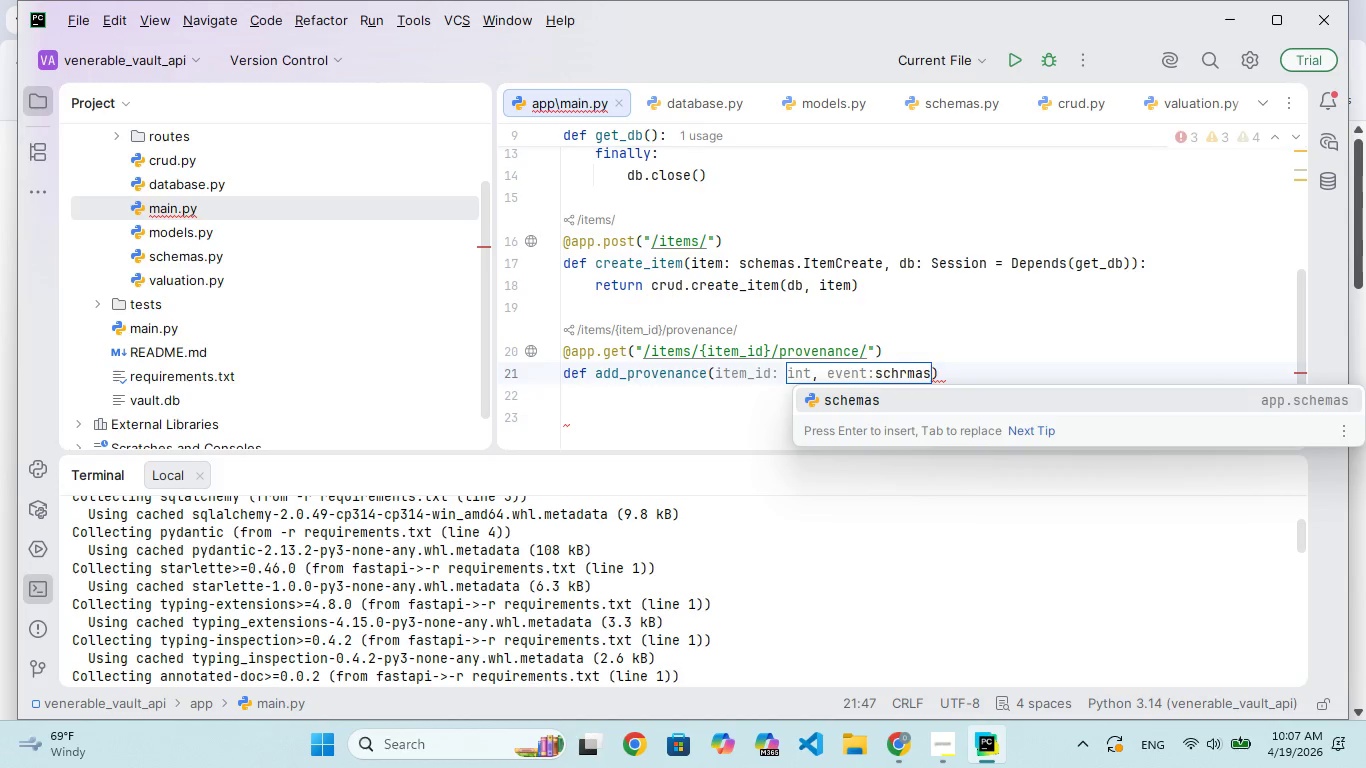 
key(Enter)
 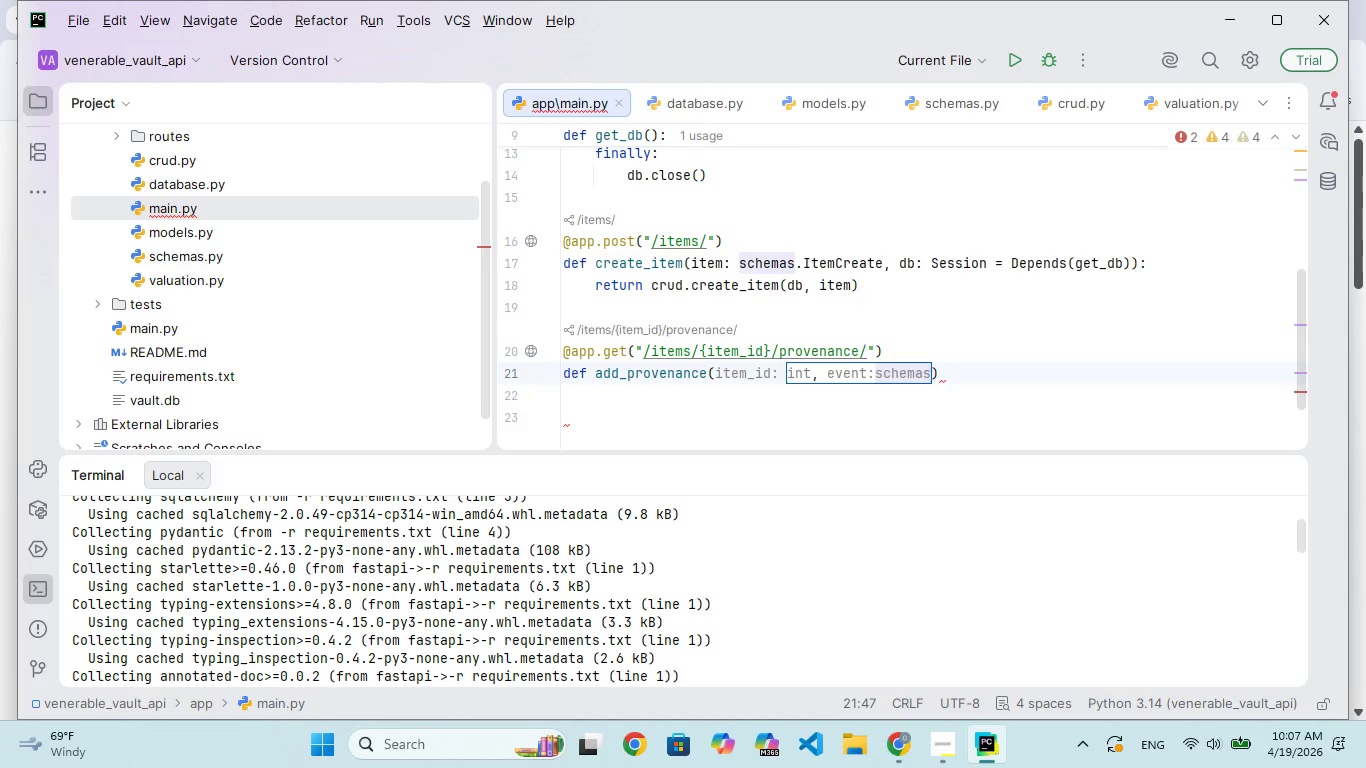 
type(.Pro)
 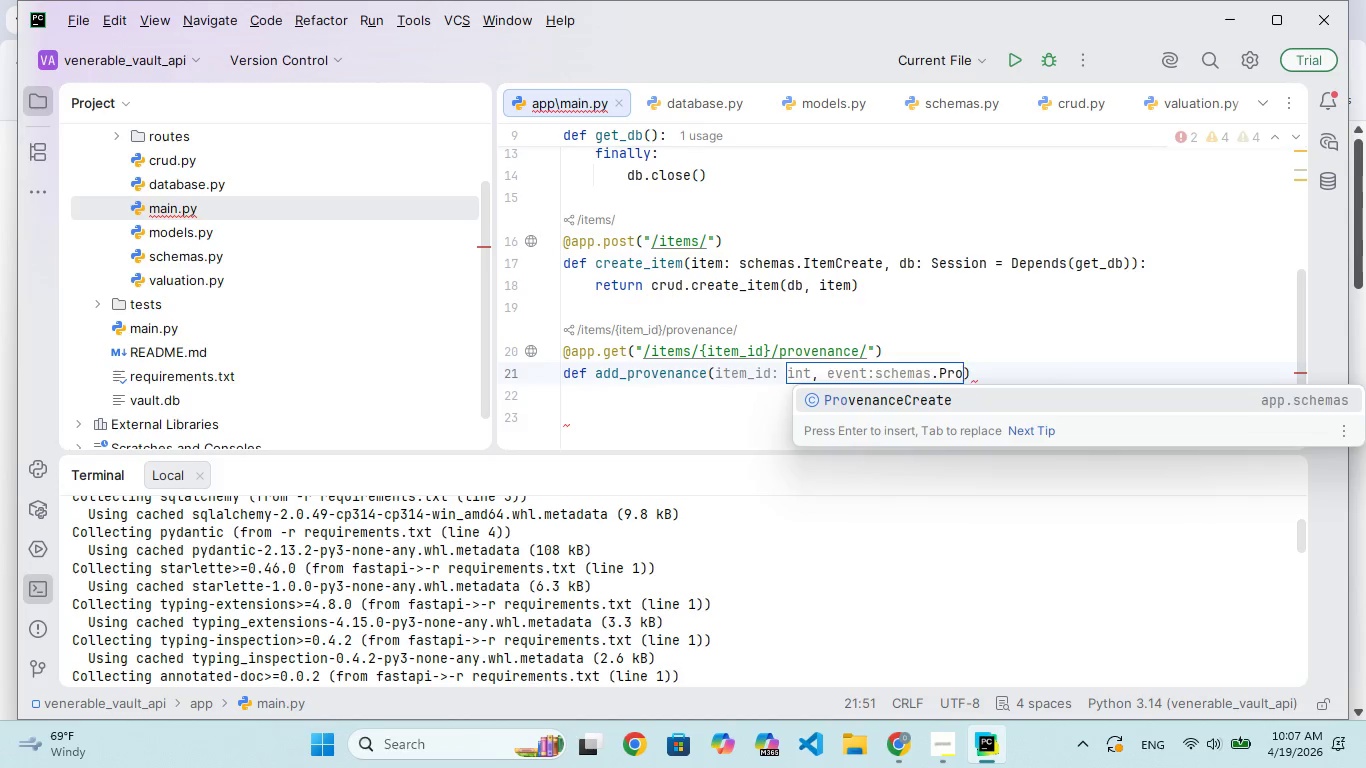 
key(Enter)
 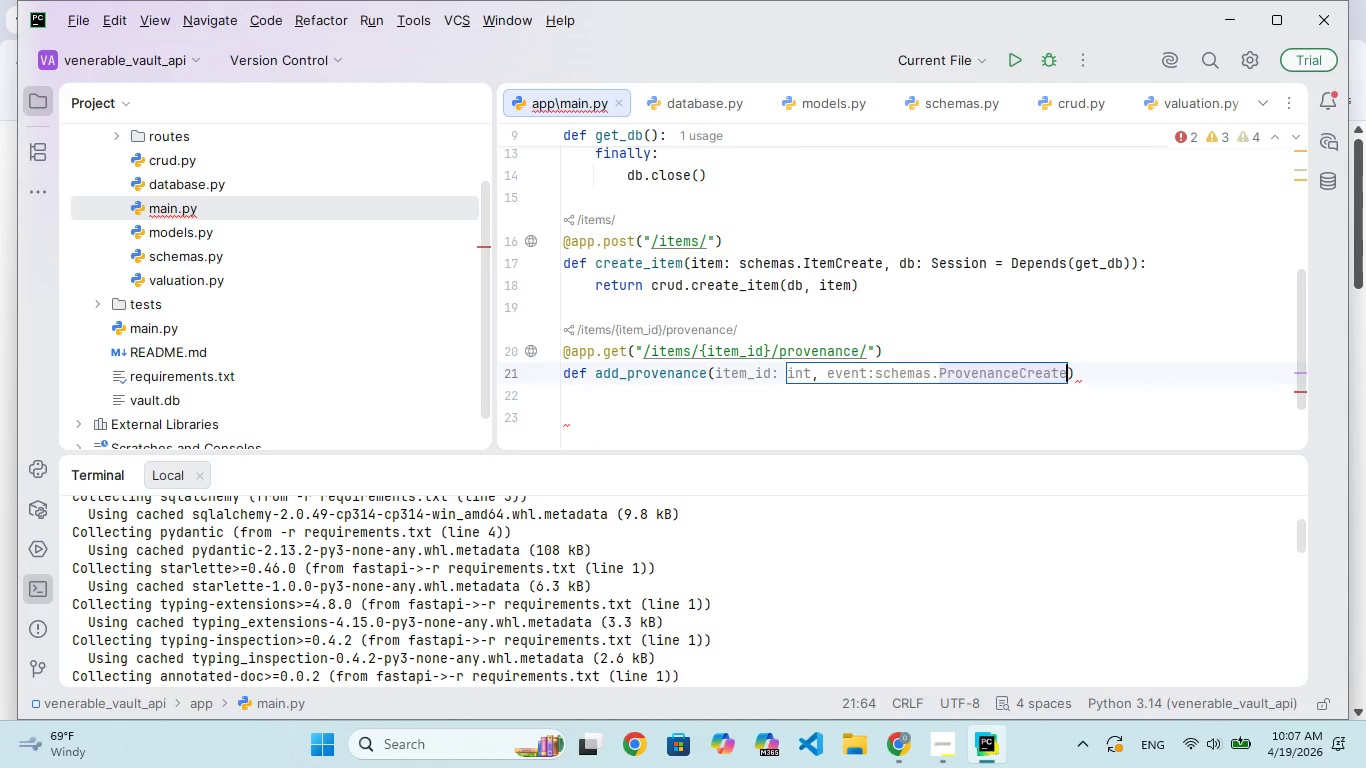 
type(, db:Session)
 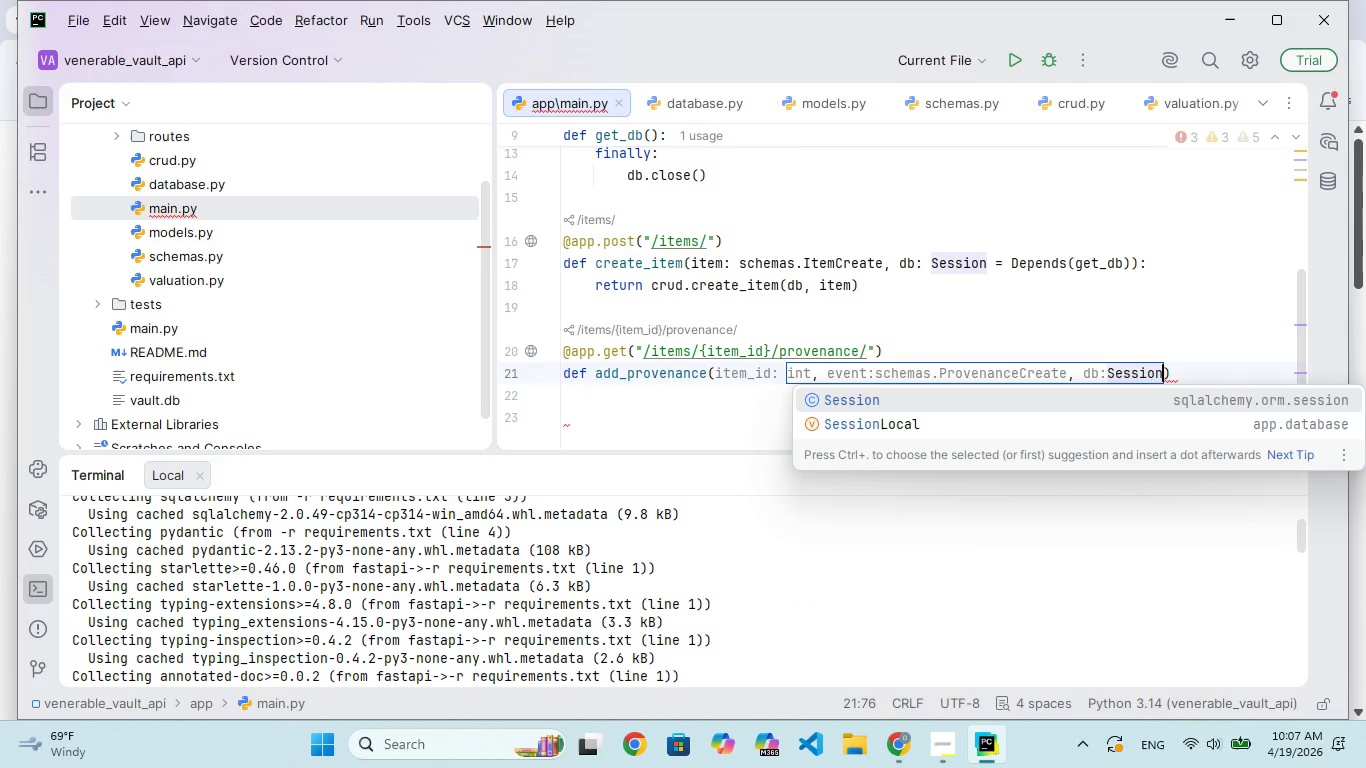 
key(Enter)
 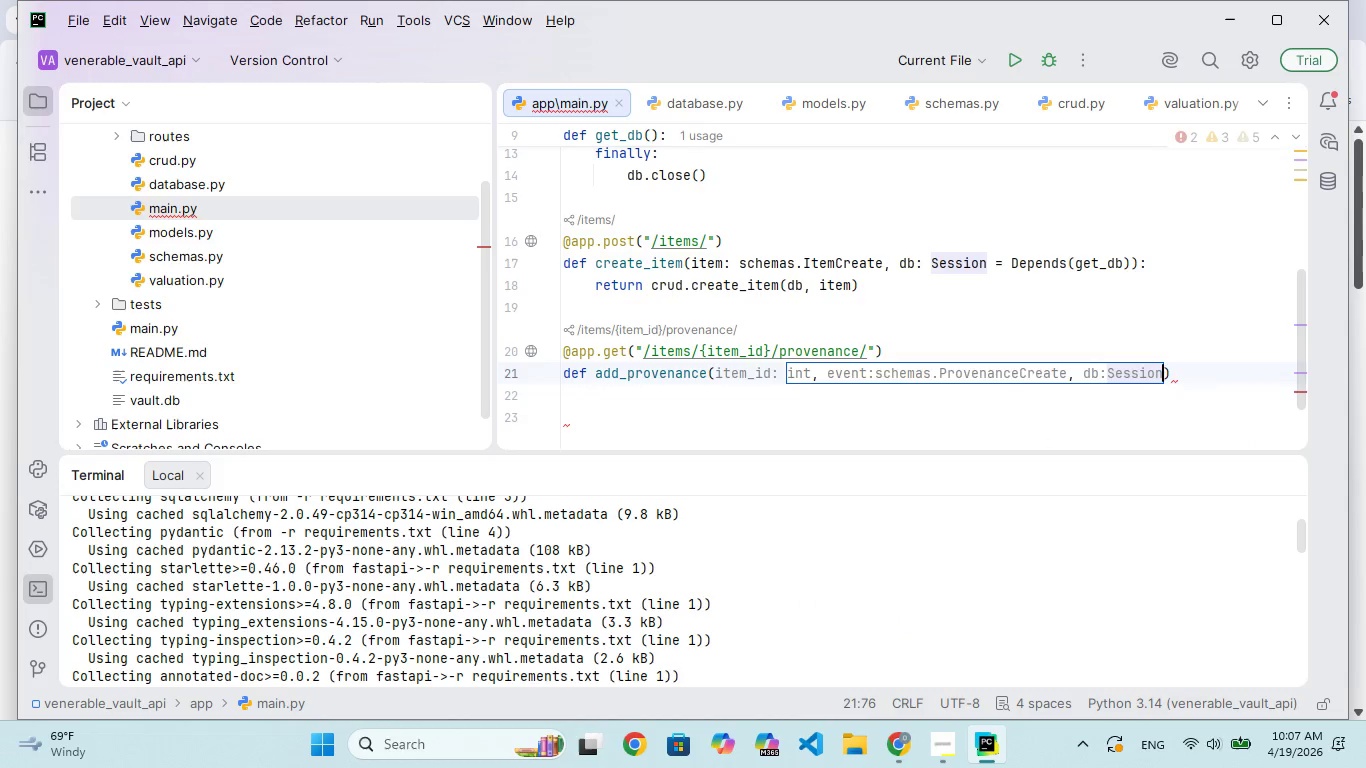 
type( = Dep)
 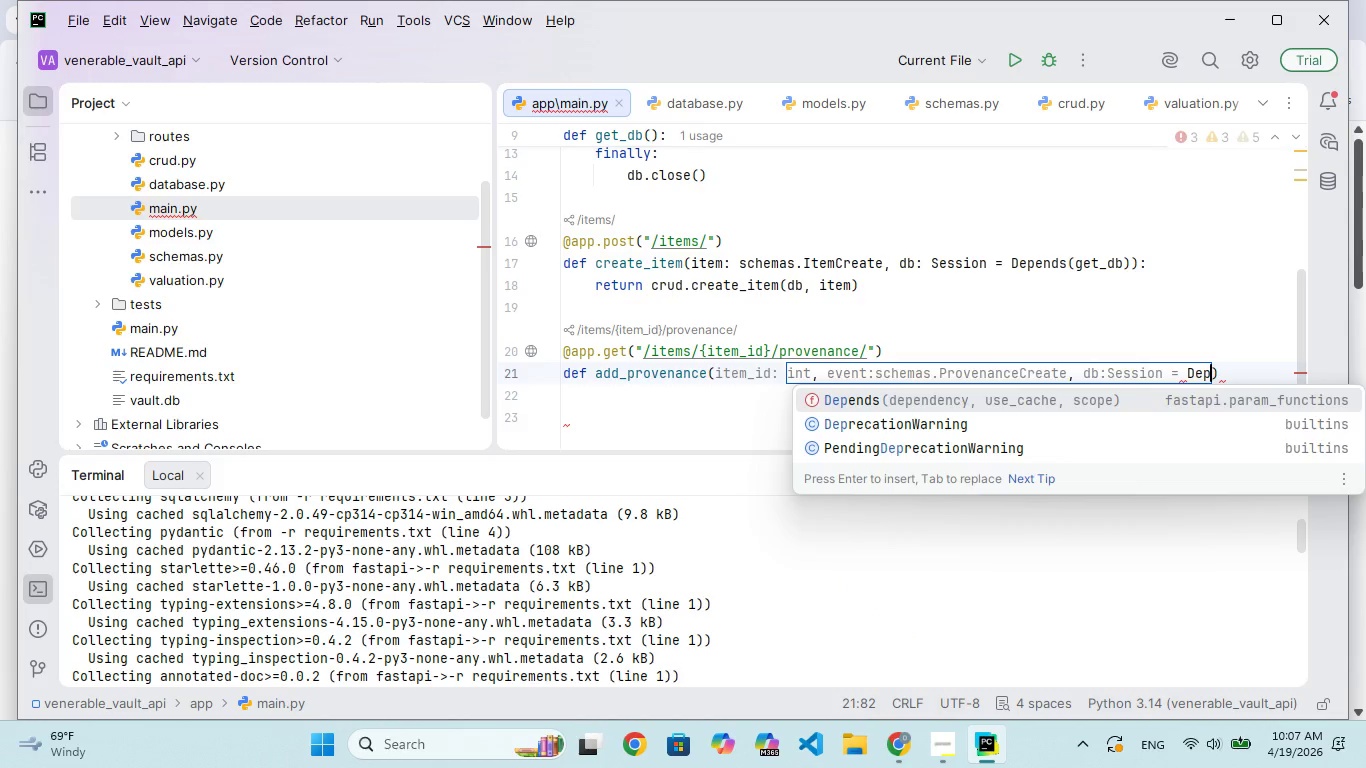 
key(Enter)
 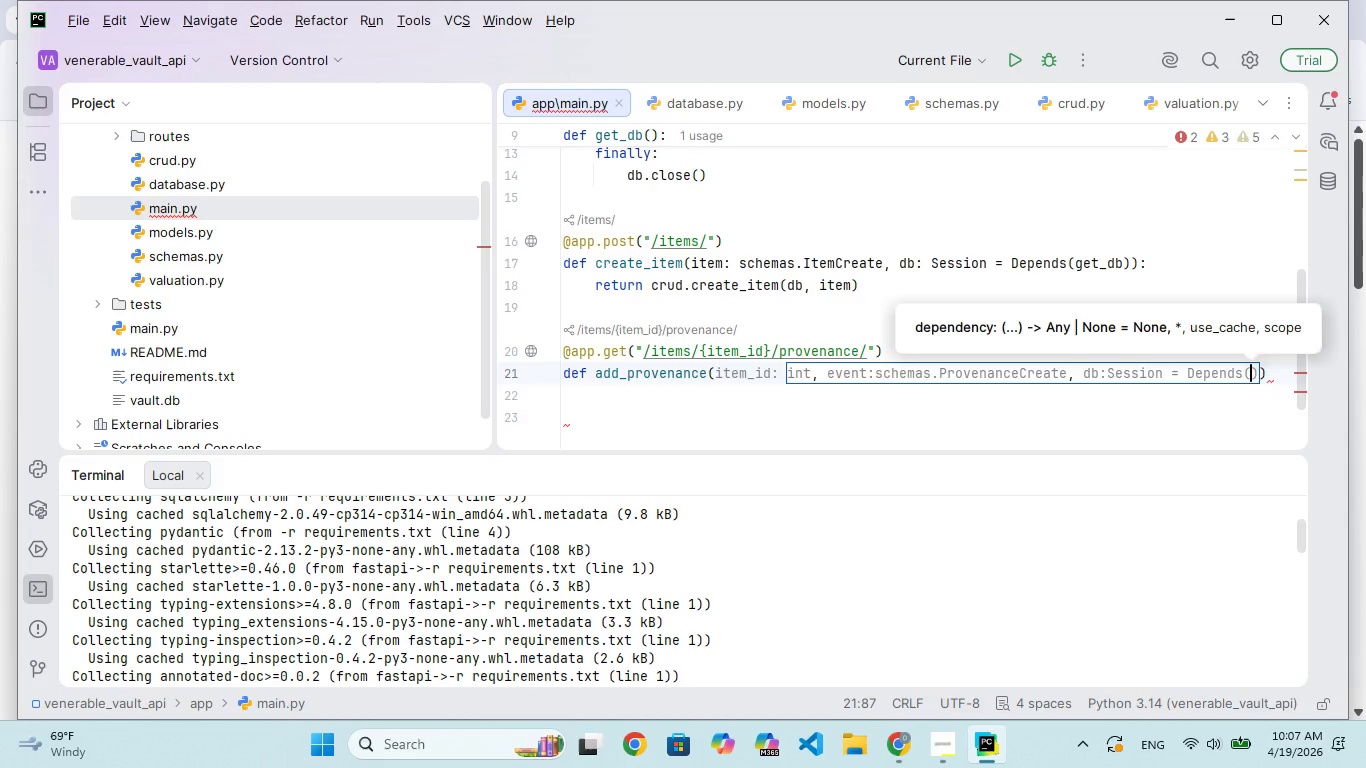 
type())
key(Backspace)
type((get_db)
 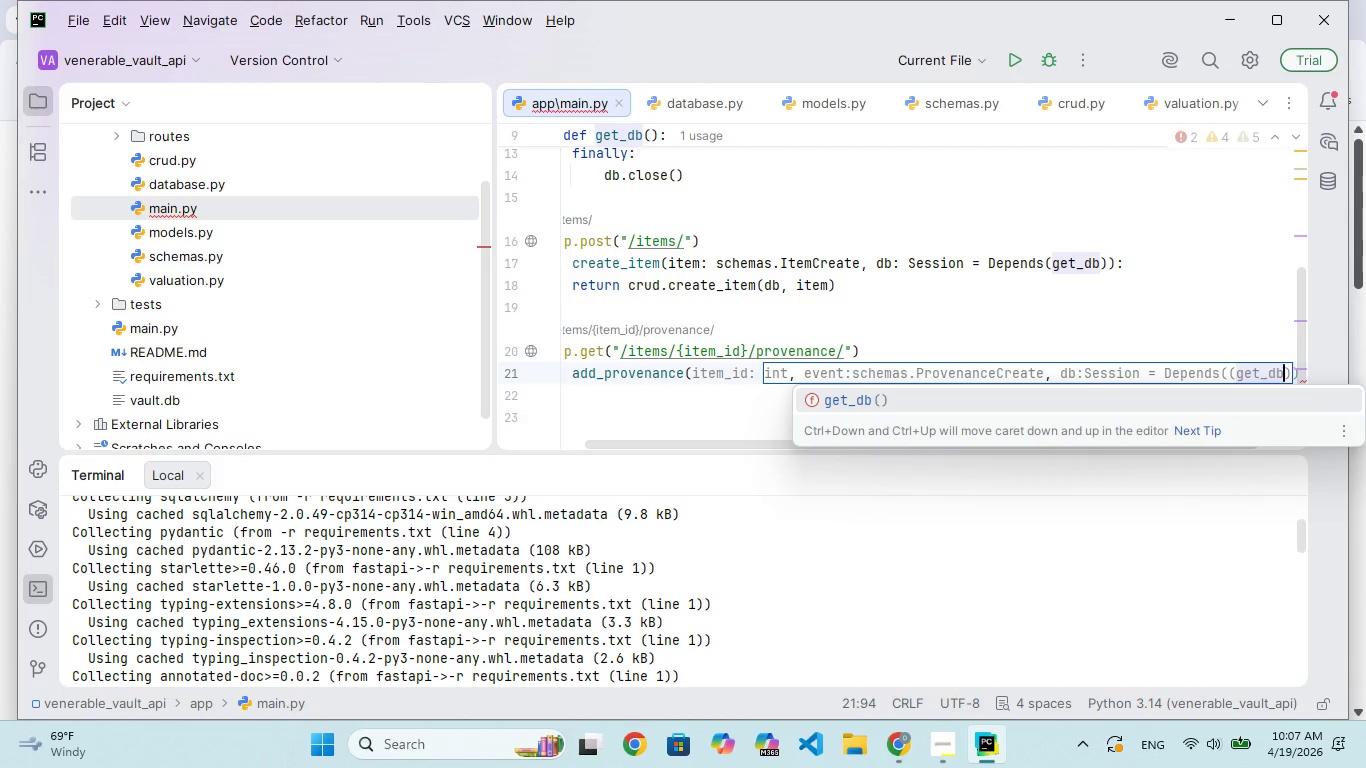 
key(ArrowRight)
 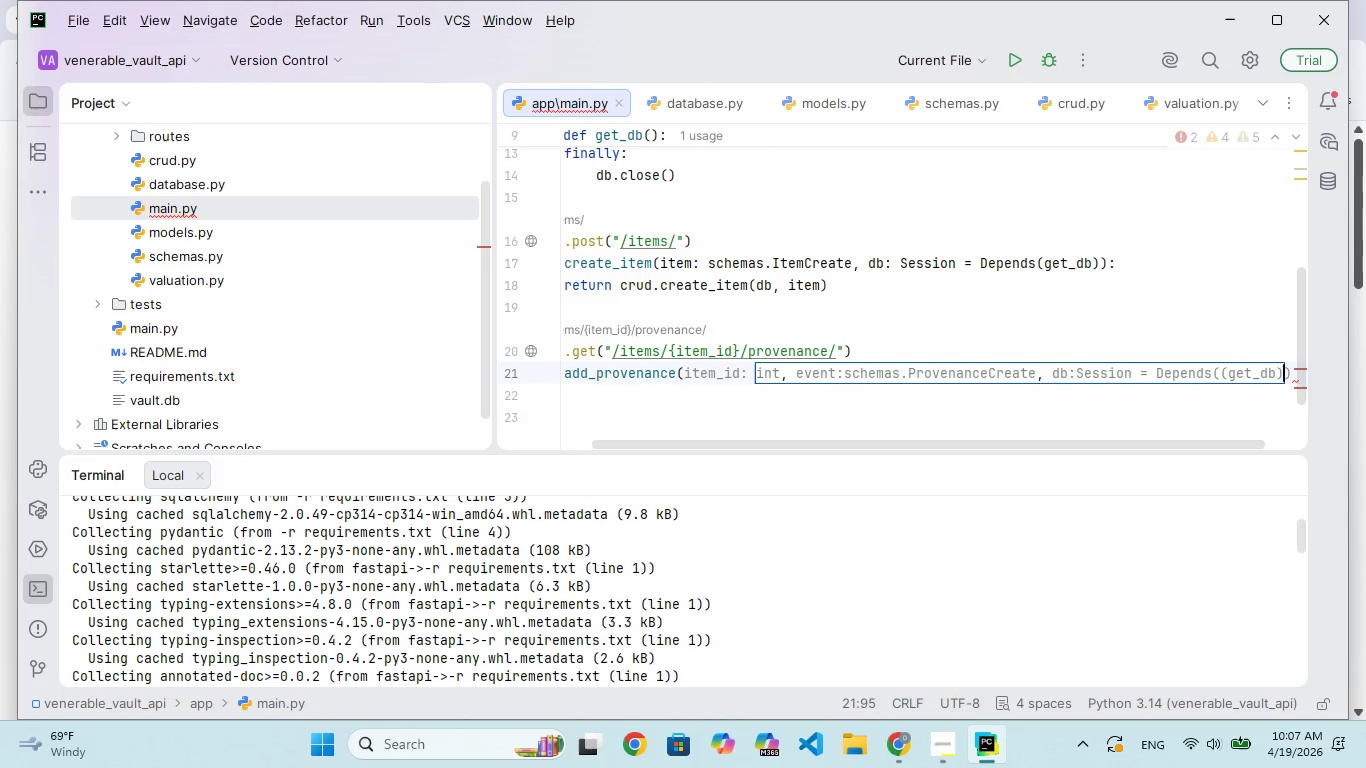 
key(ArrowRight)
 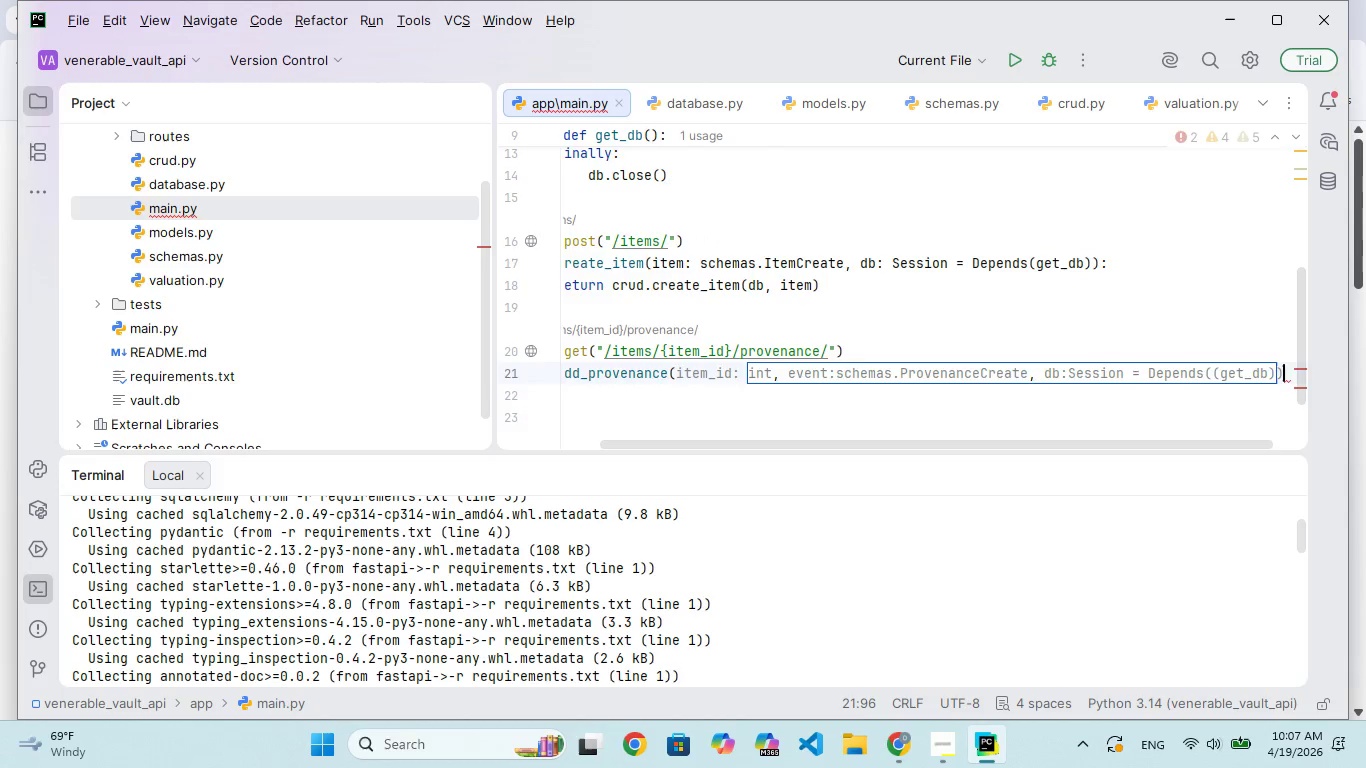 
key(ArrowRight)
 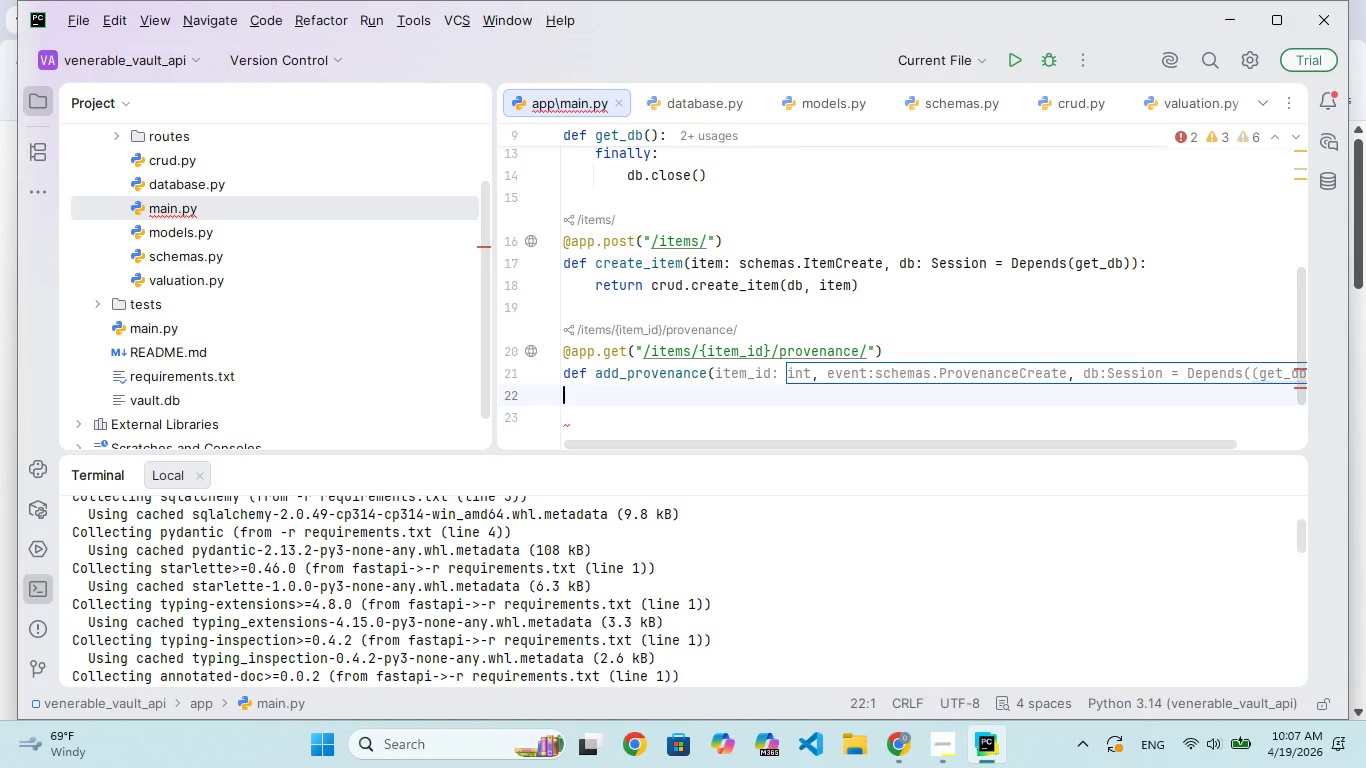 
key(ArrowLeft)
 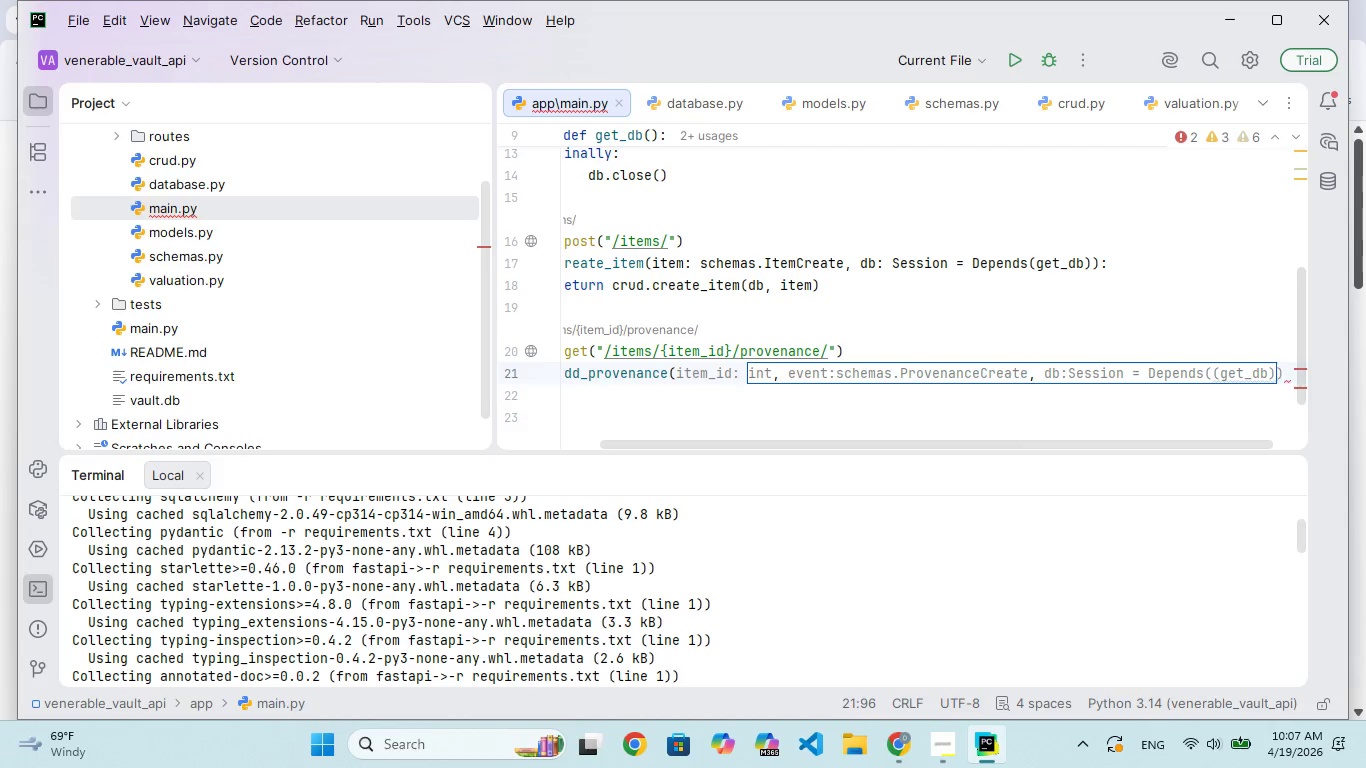 
key(Enter)
 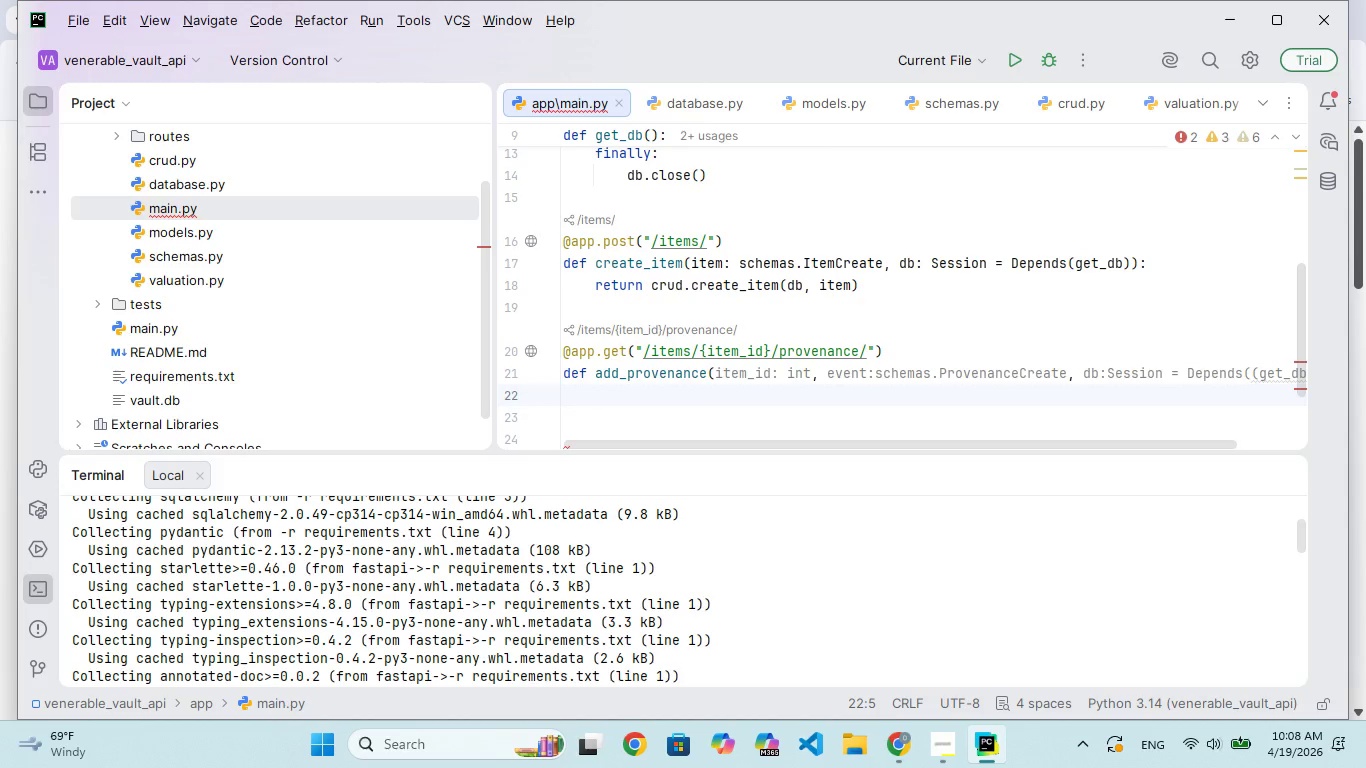 
type(retur)
 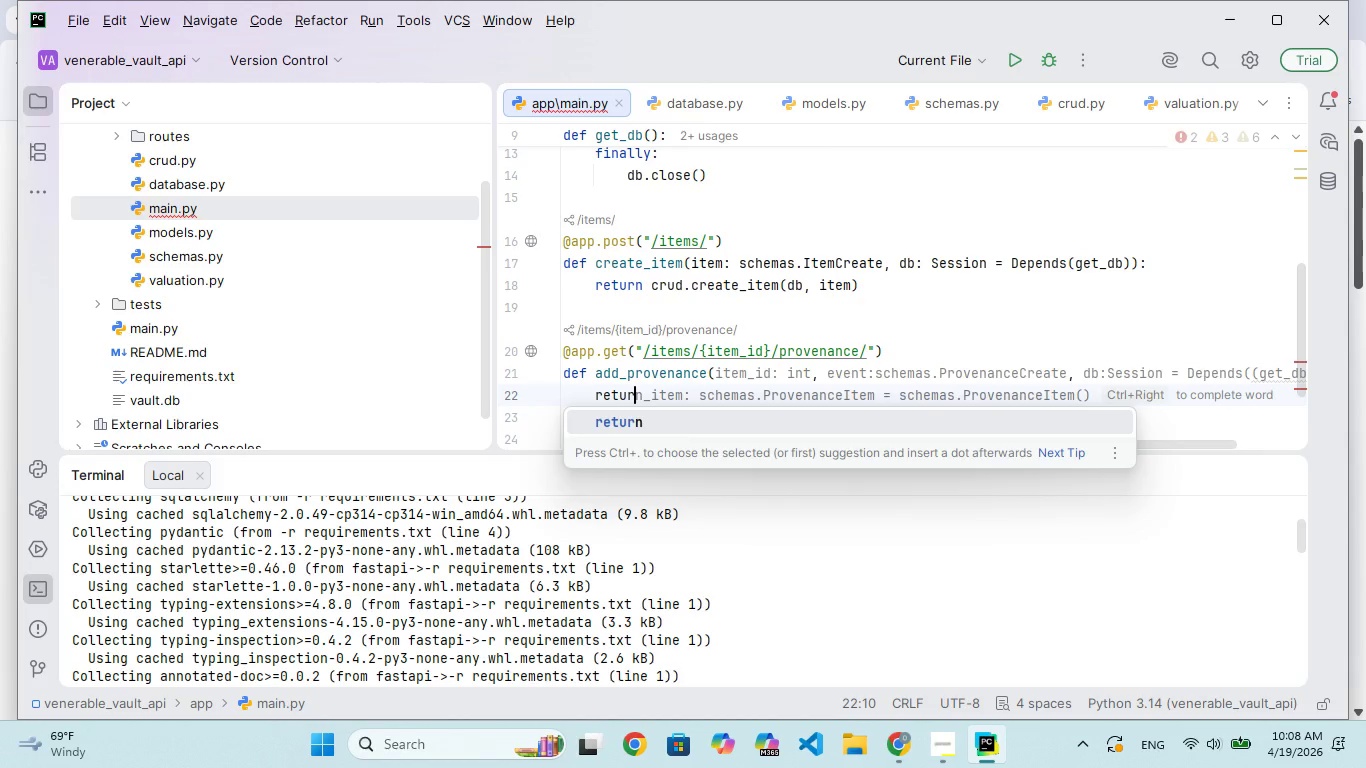 
key(Enter)
 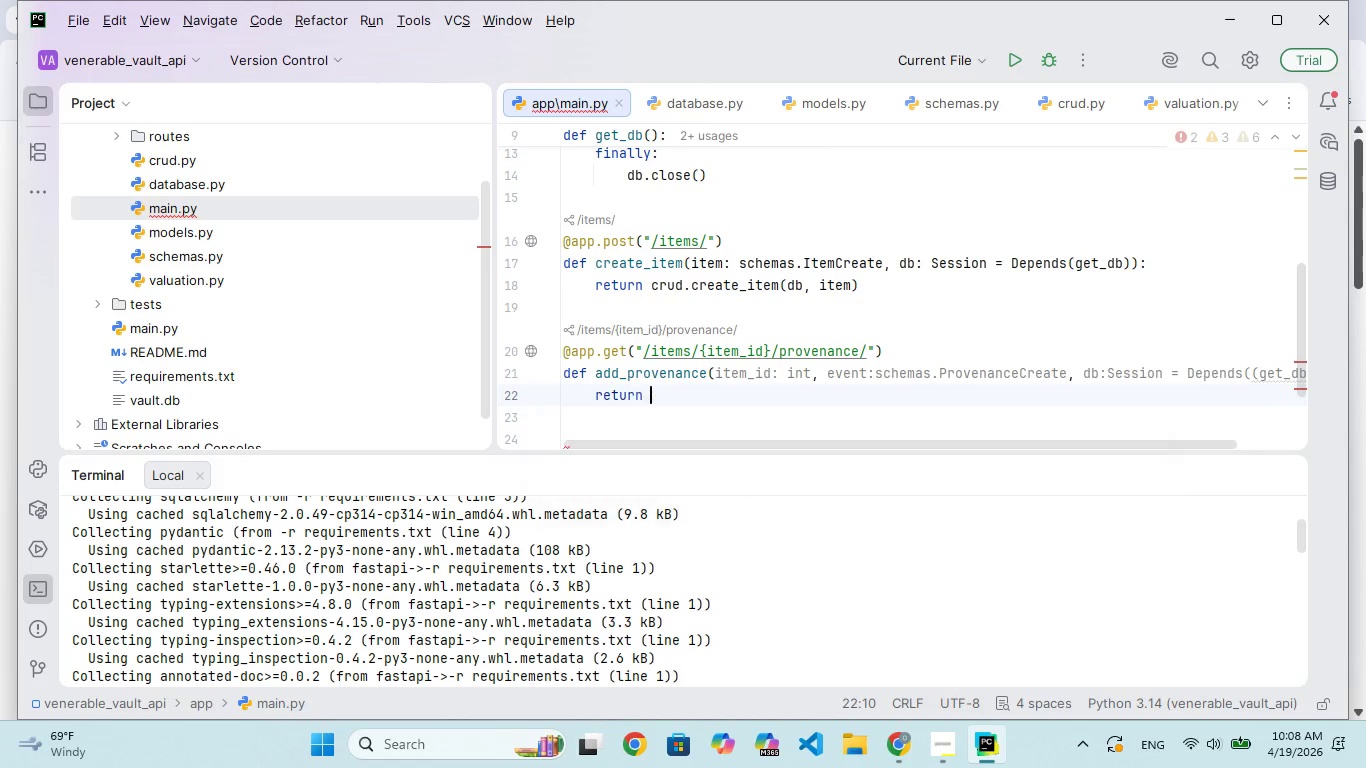 
hold_key(key=ShiftRight, duration=0.33)
 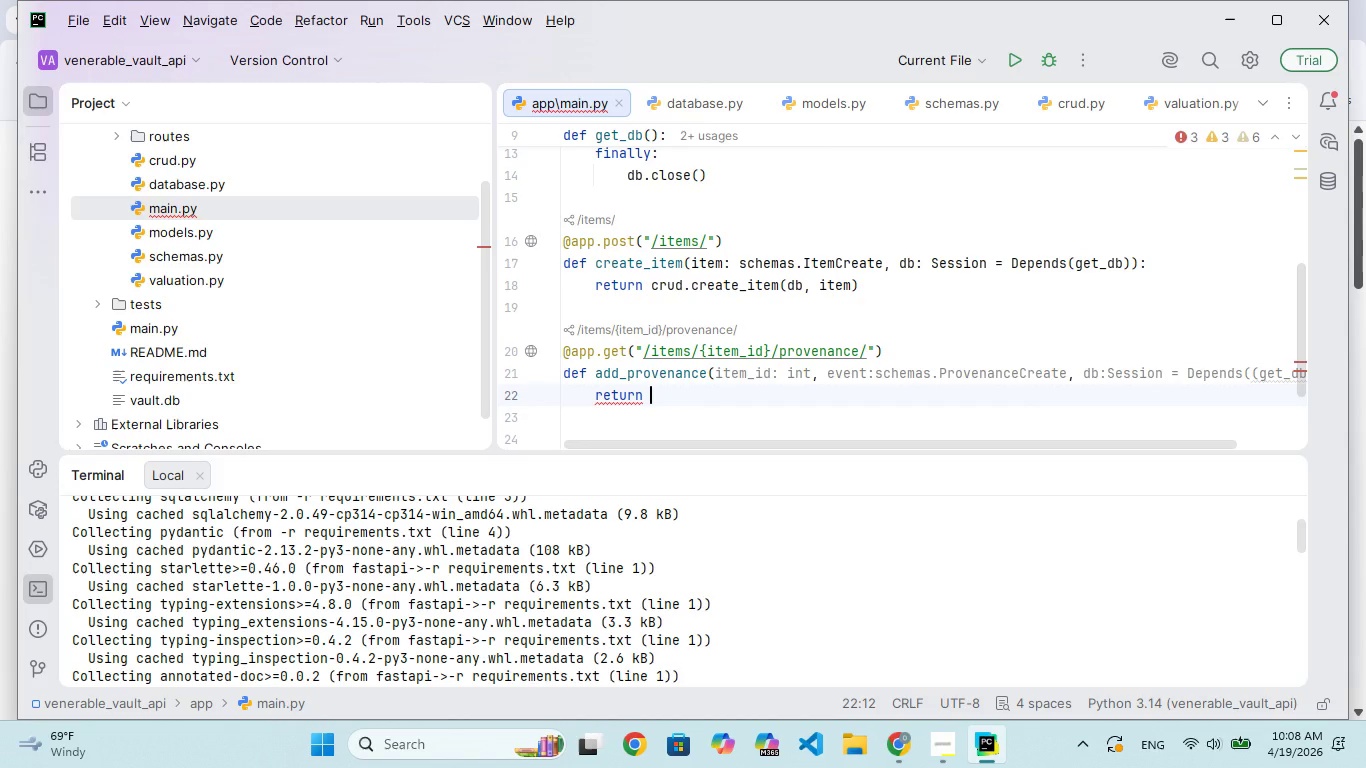 
type(crud.add)
 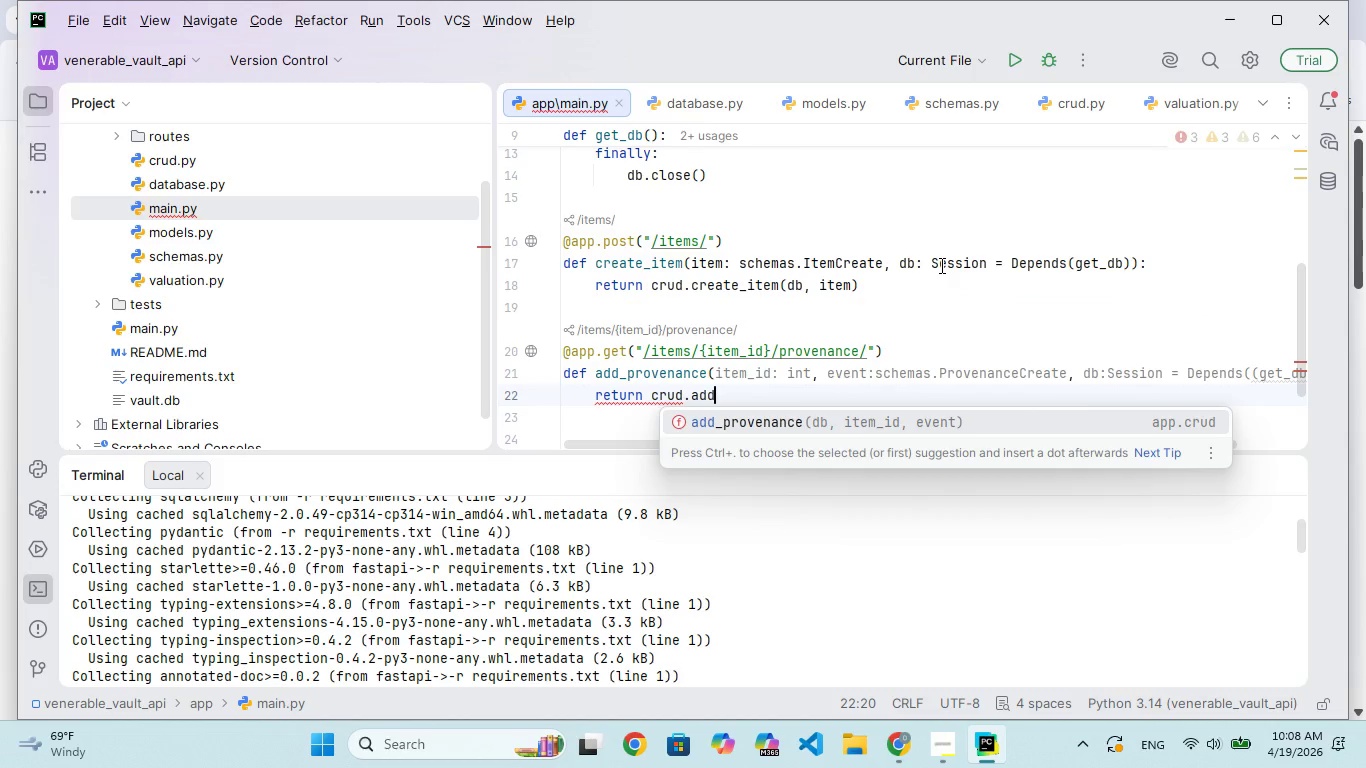 
key(Enter)
 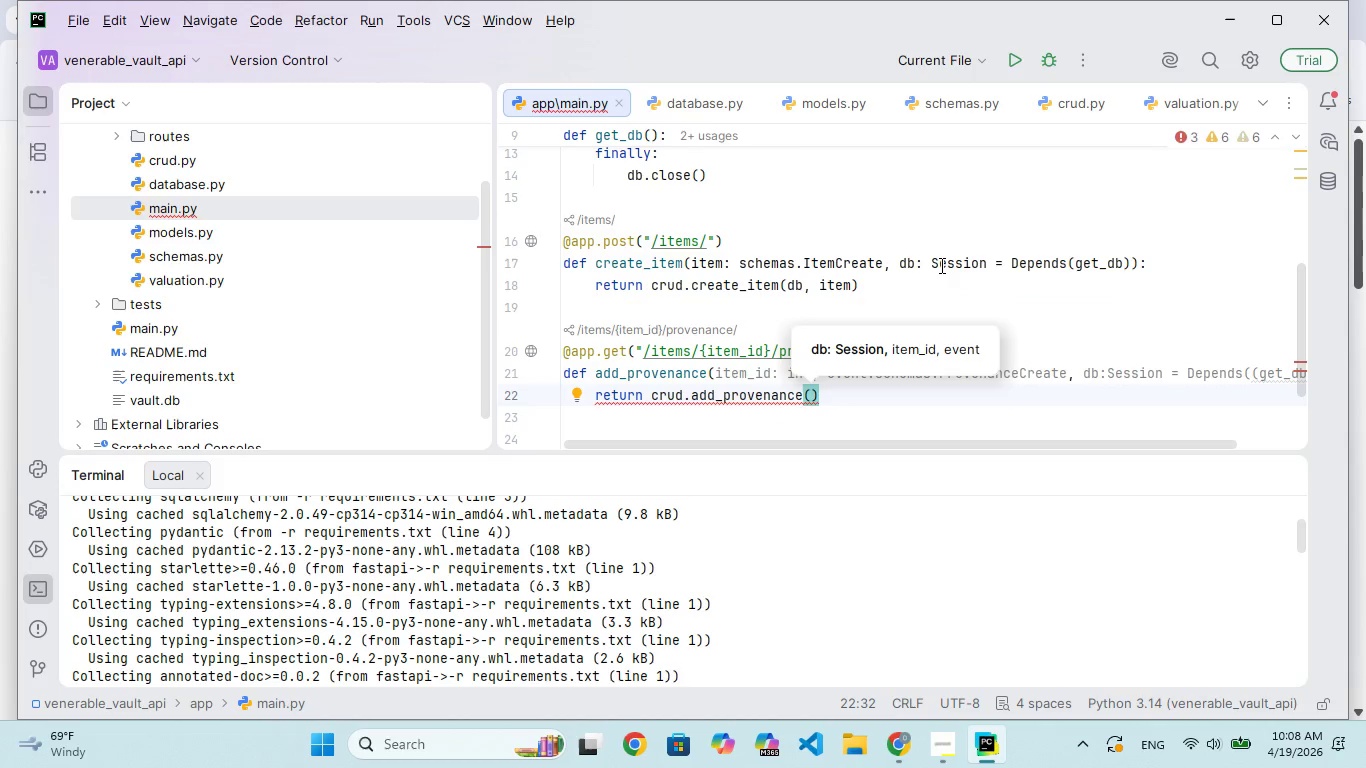 
type(db, it )
key(Backspace)
type(em_id, event)
 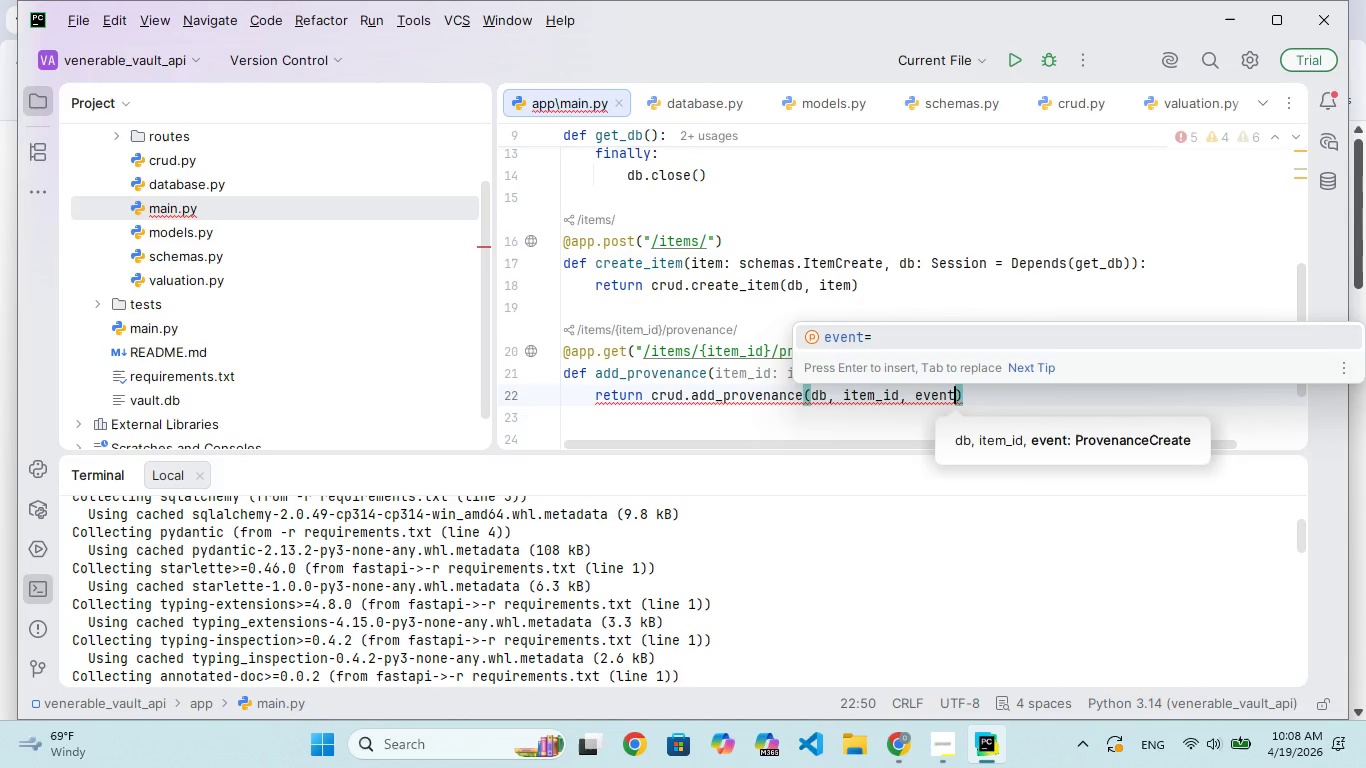 
key(ArrowRight)
 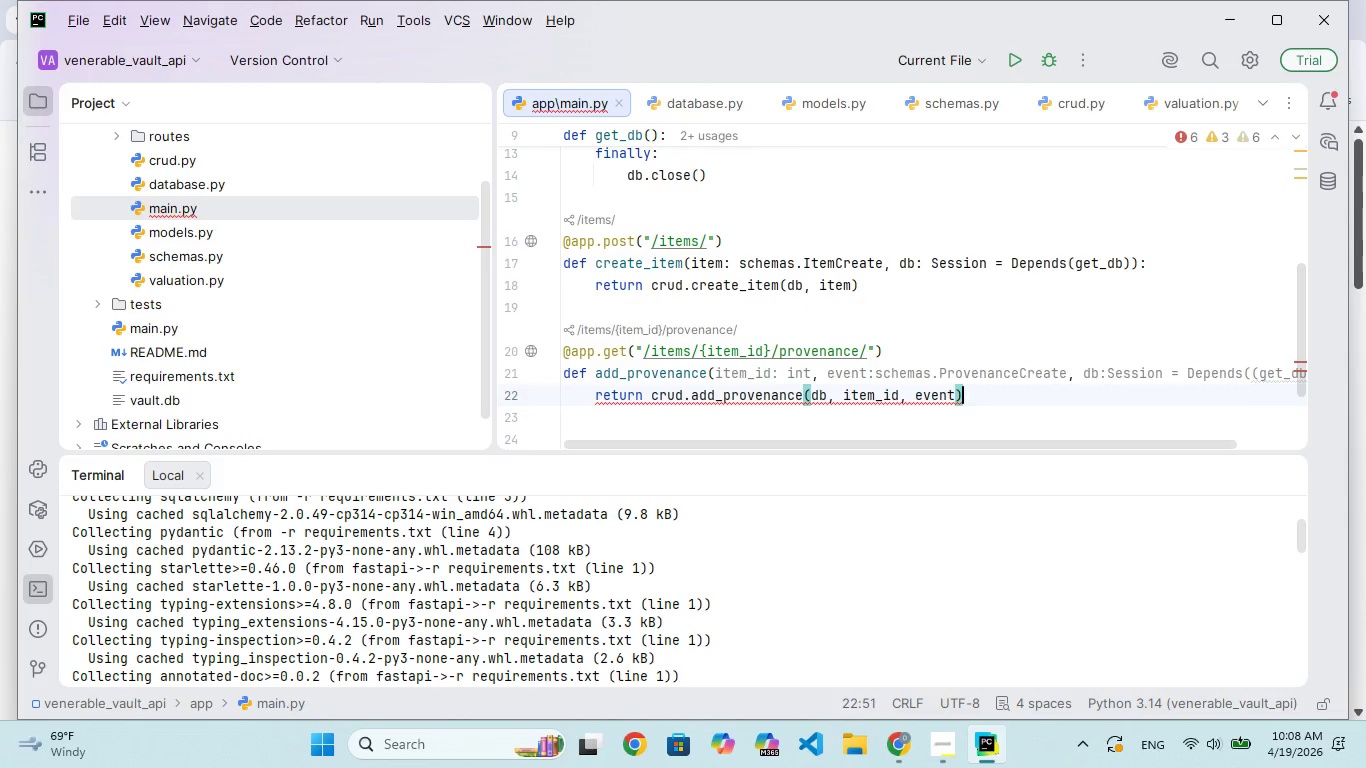 
hold_key(key=ArrowLeft, duration=1.19)